 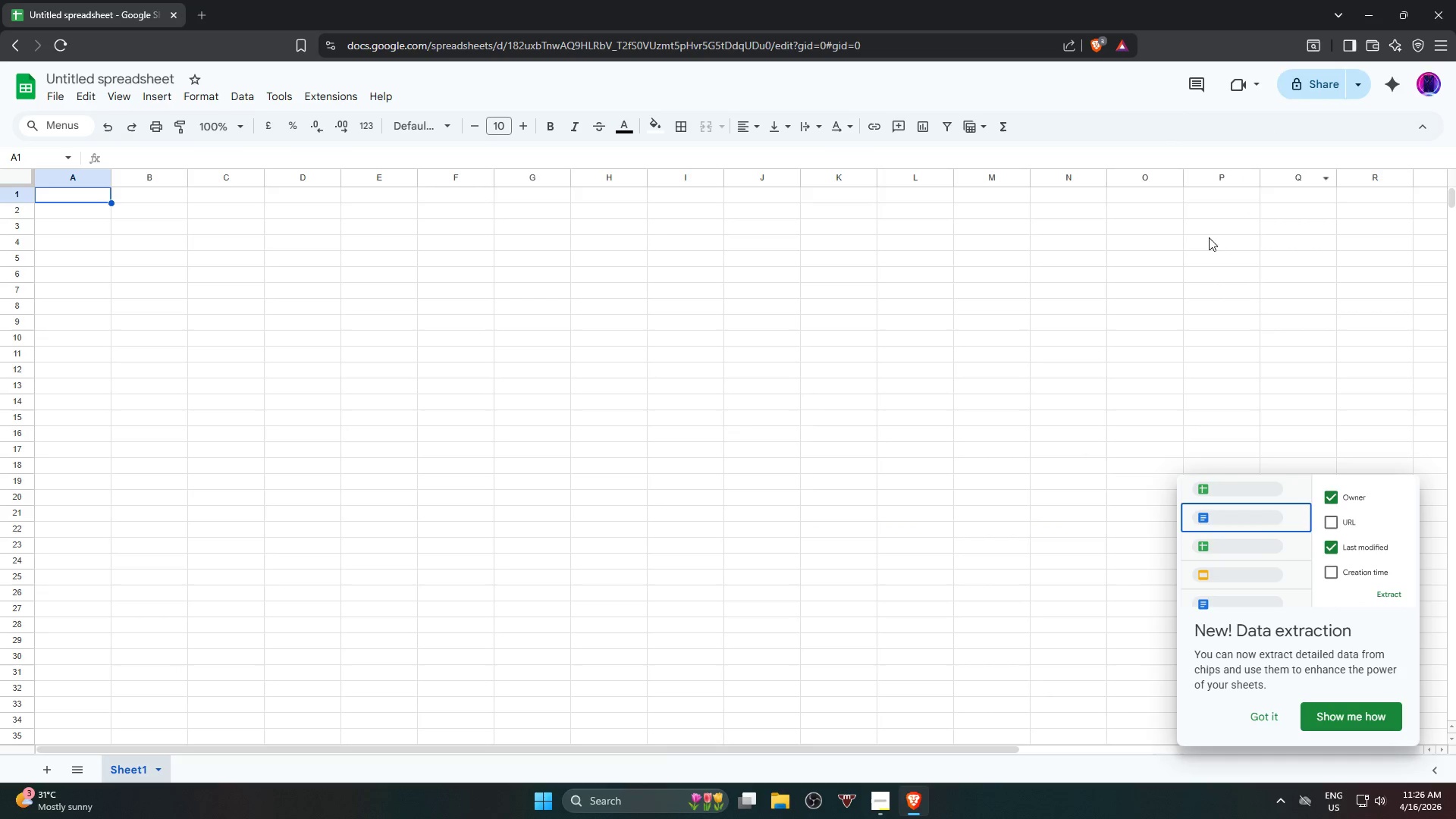 
left_click([1270, 713])
 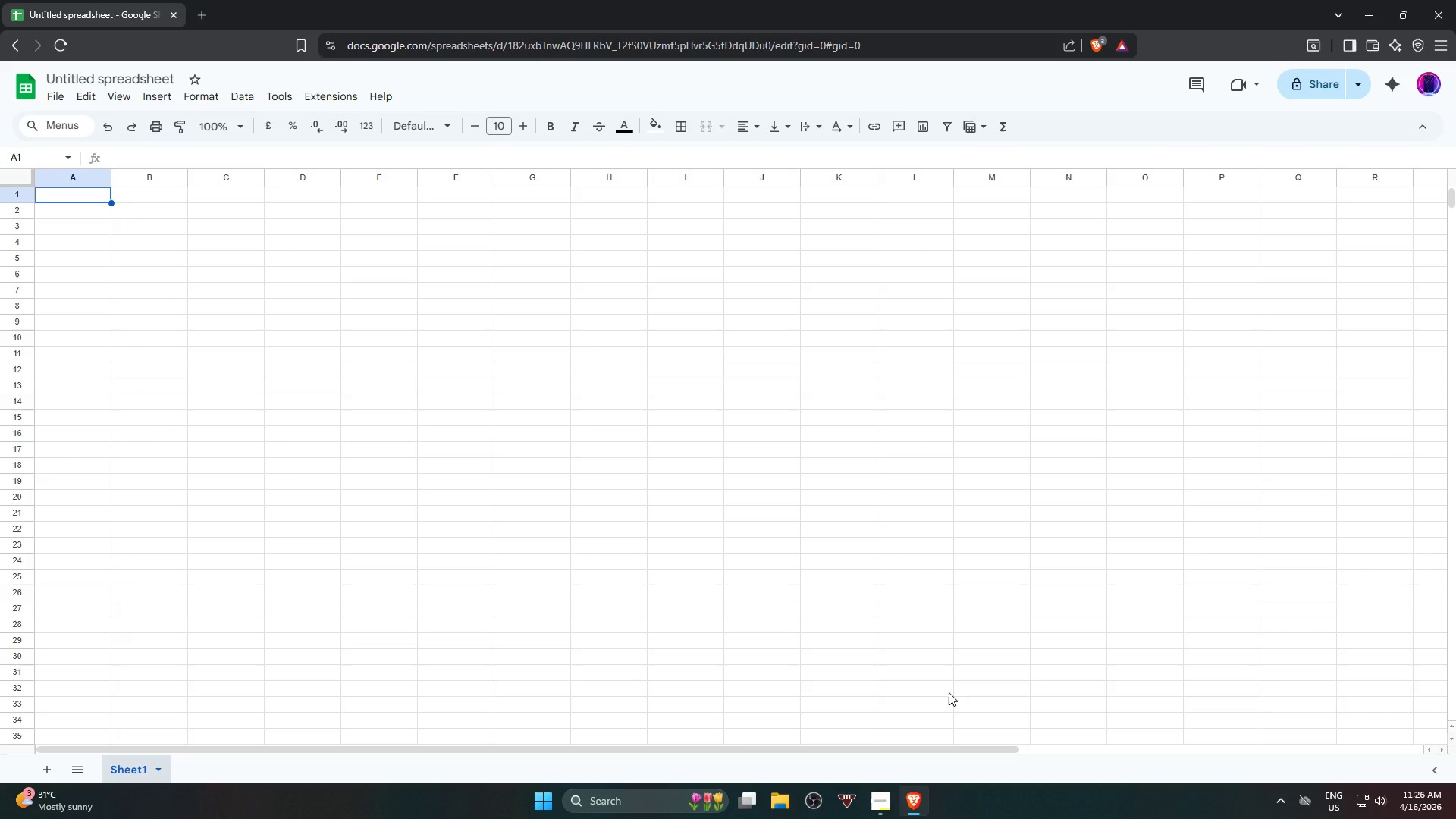 
left_click([948, 692])
 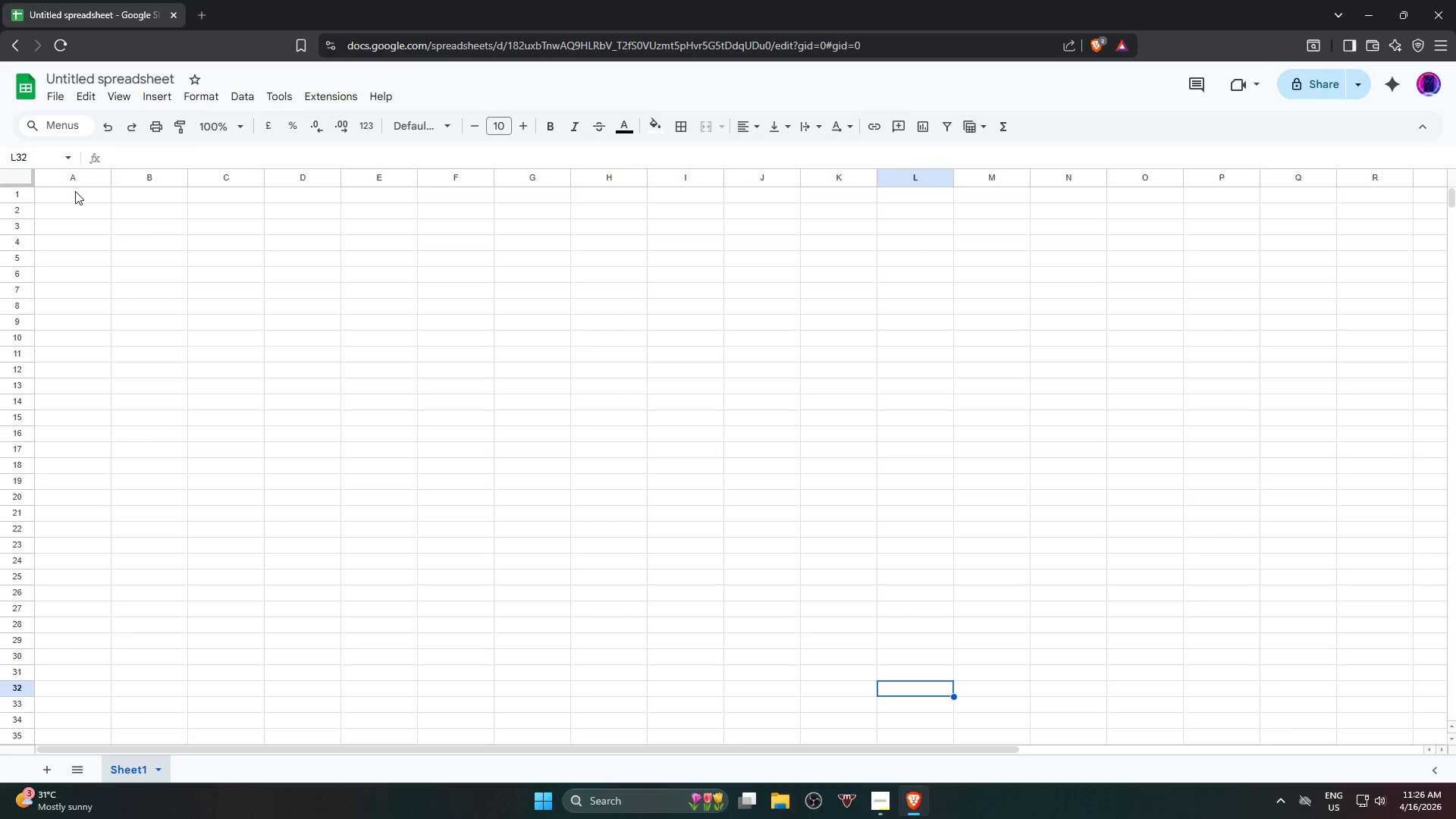 
double_click([78, 199])
 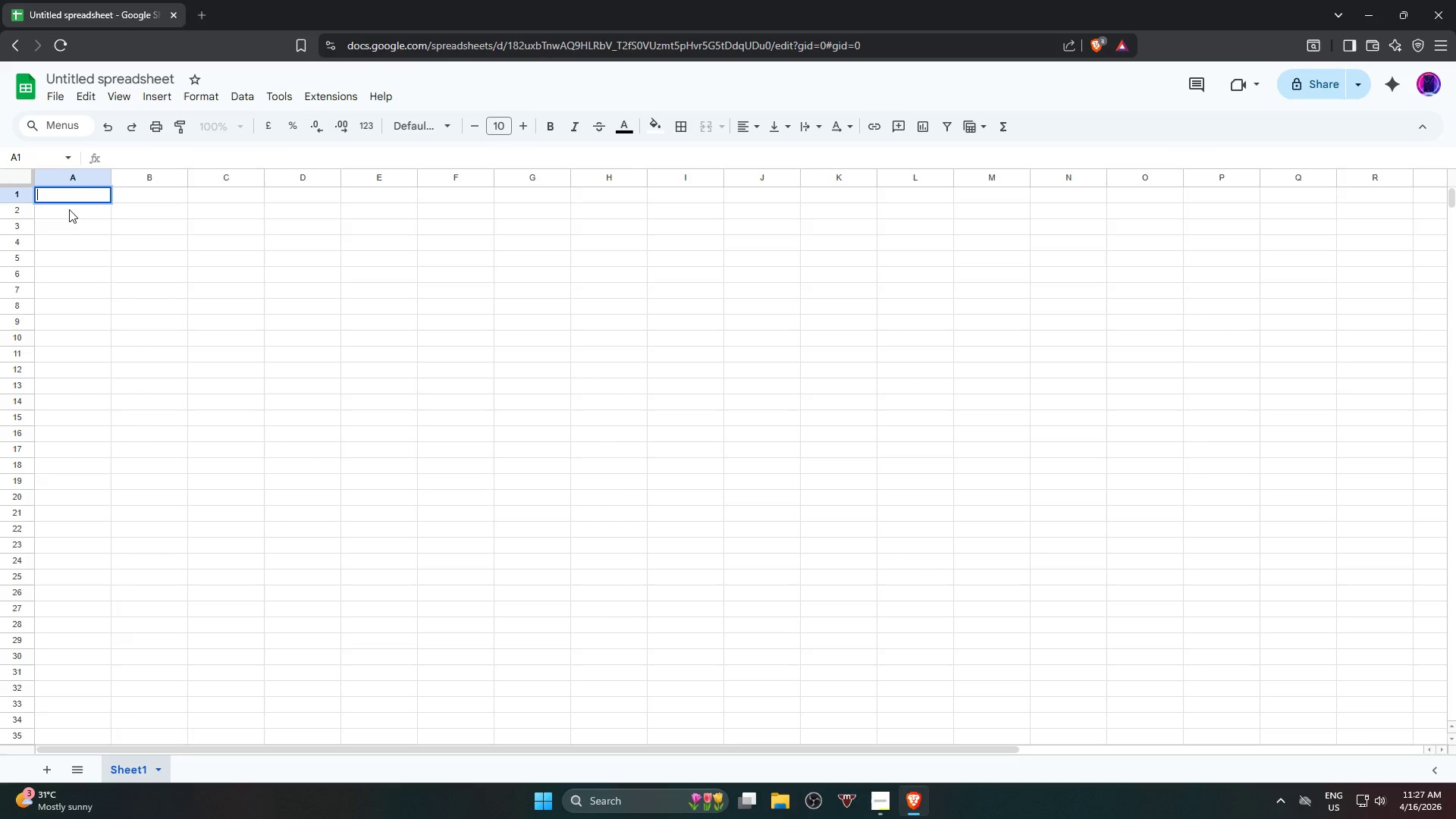 
wait(48.59)
 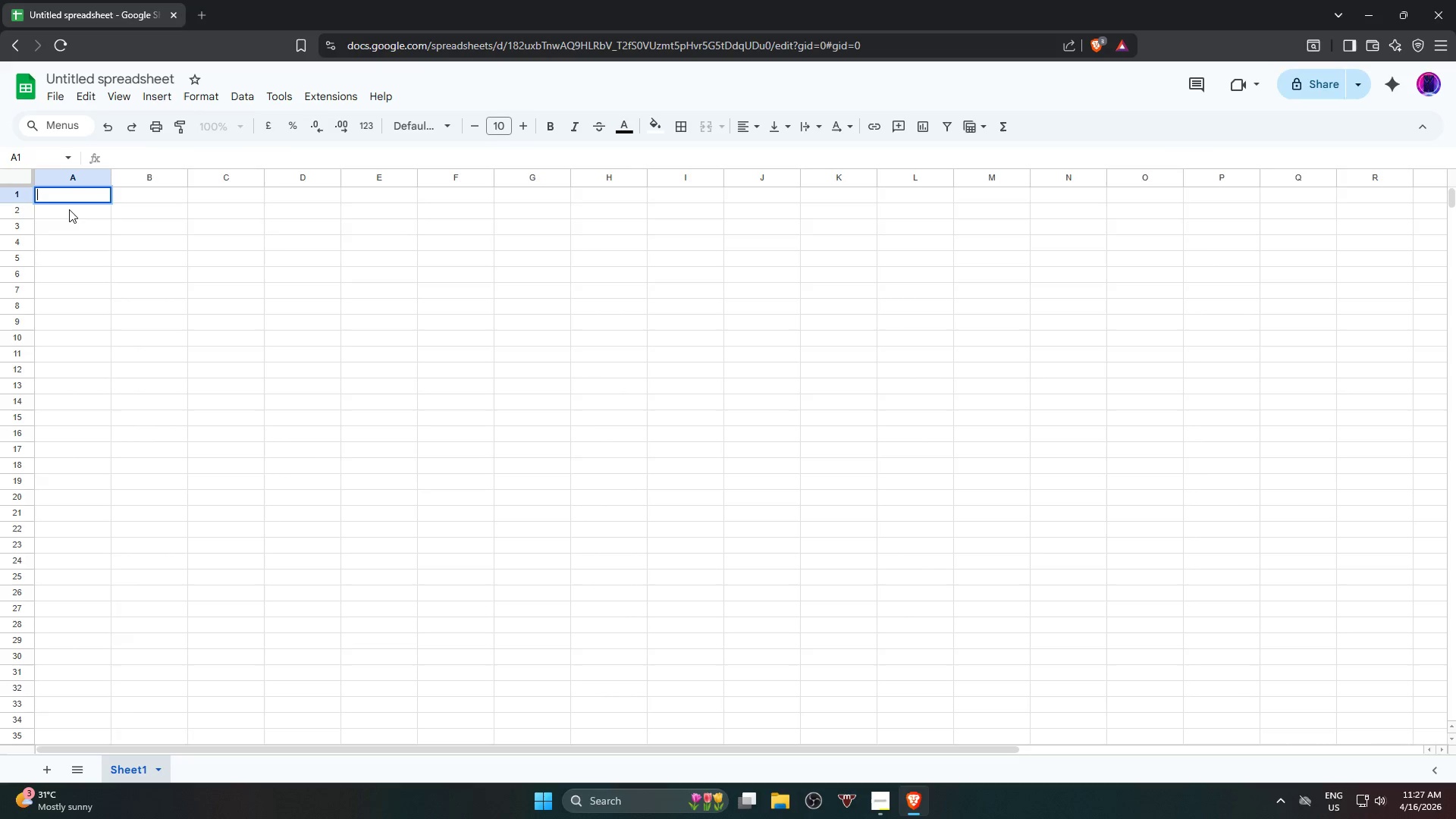 
double_click([130, 774])
 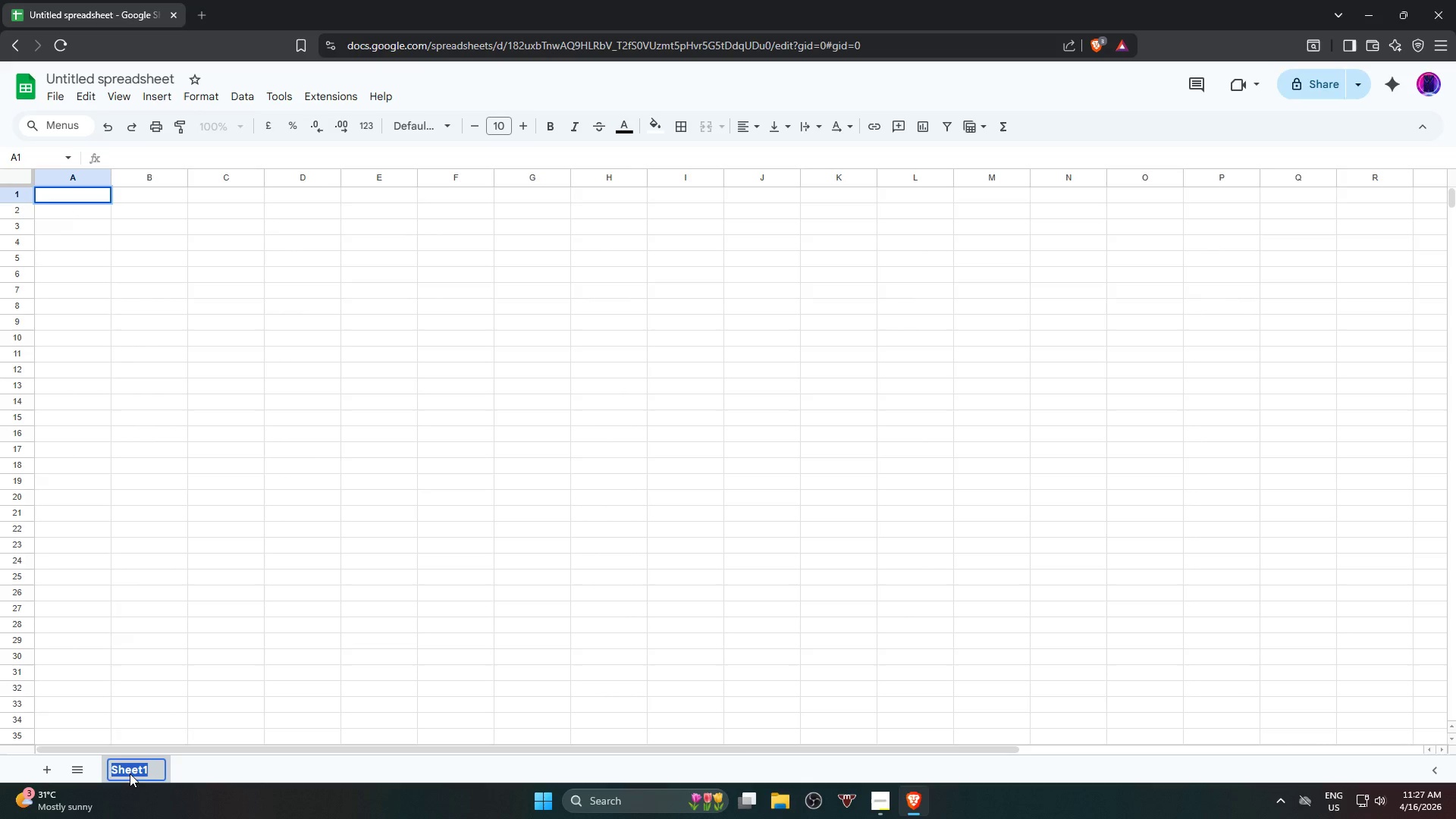 
key(Alt+AltLeft)
 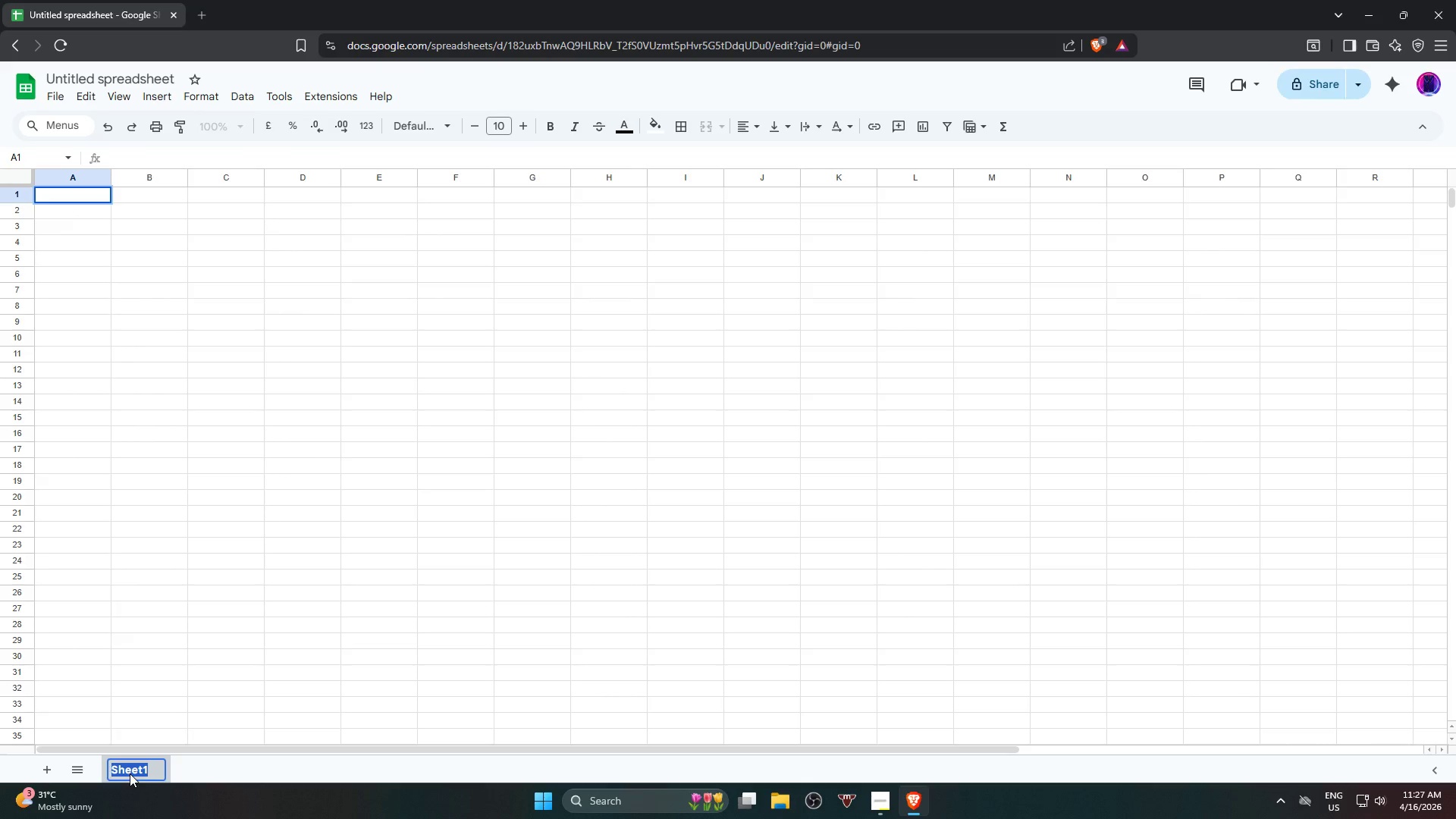 
key(Alt+Tab)